 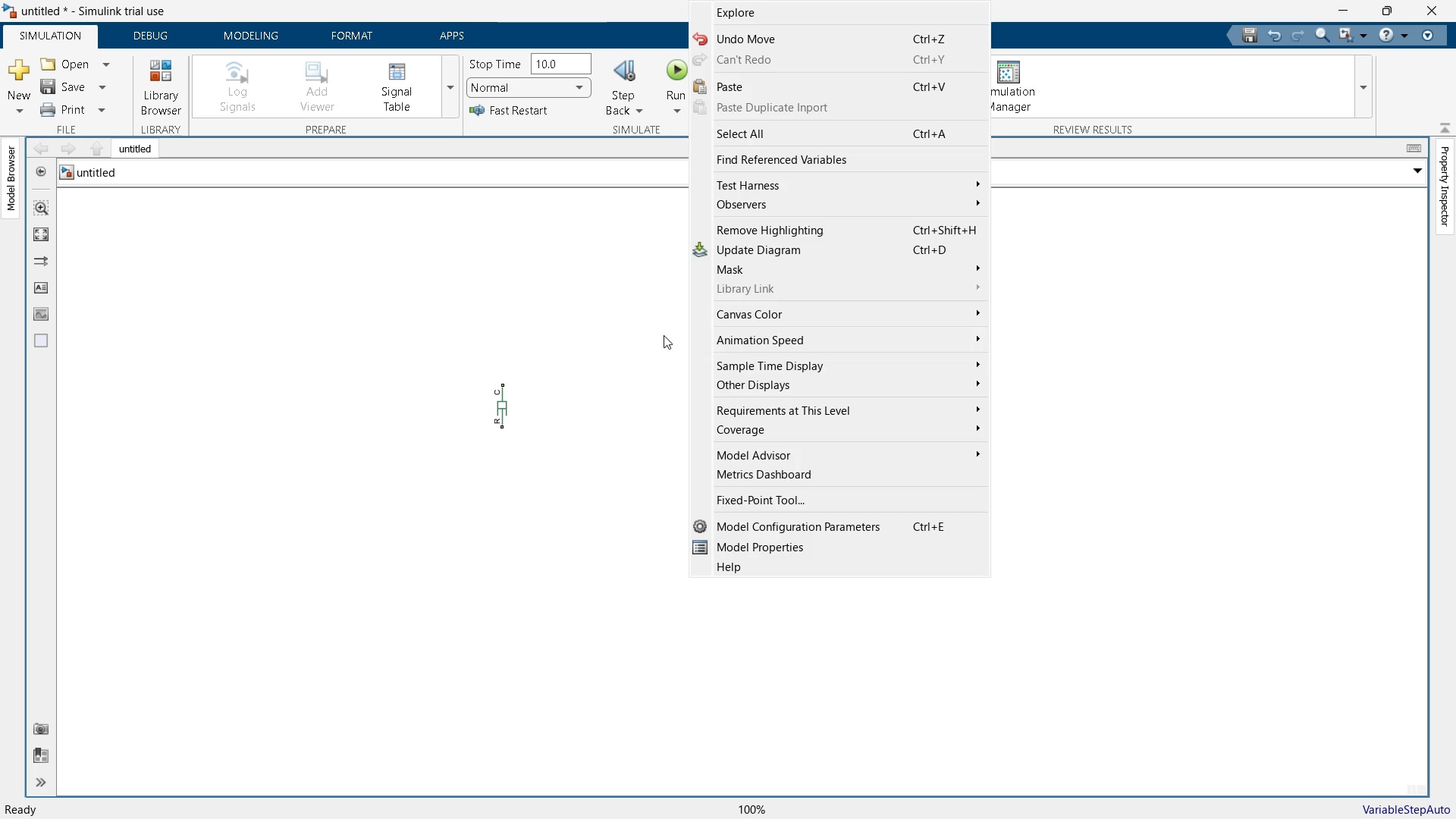 
left_click([649, 321])
 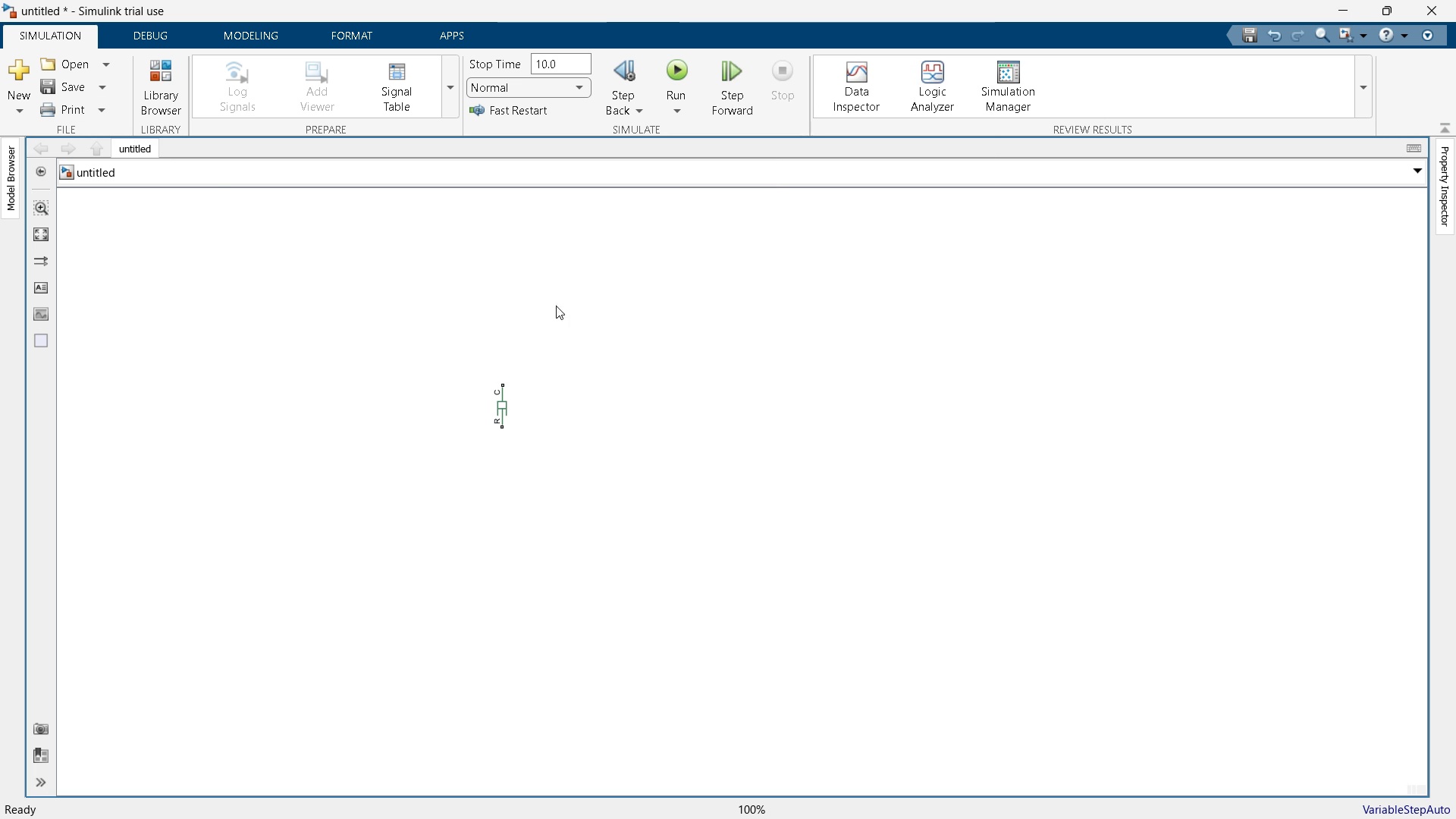 
left_click([619, 326])
 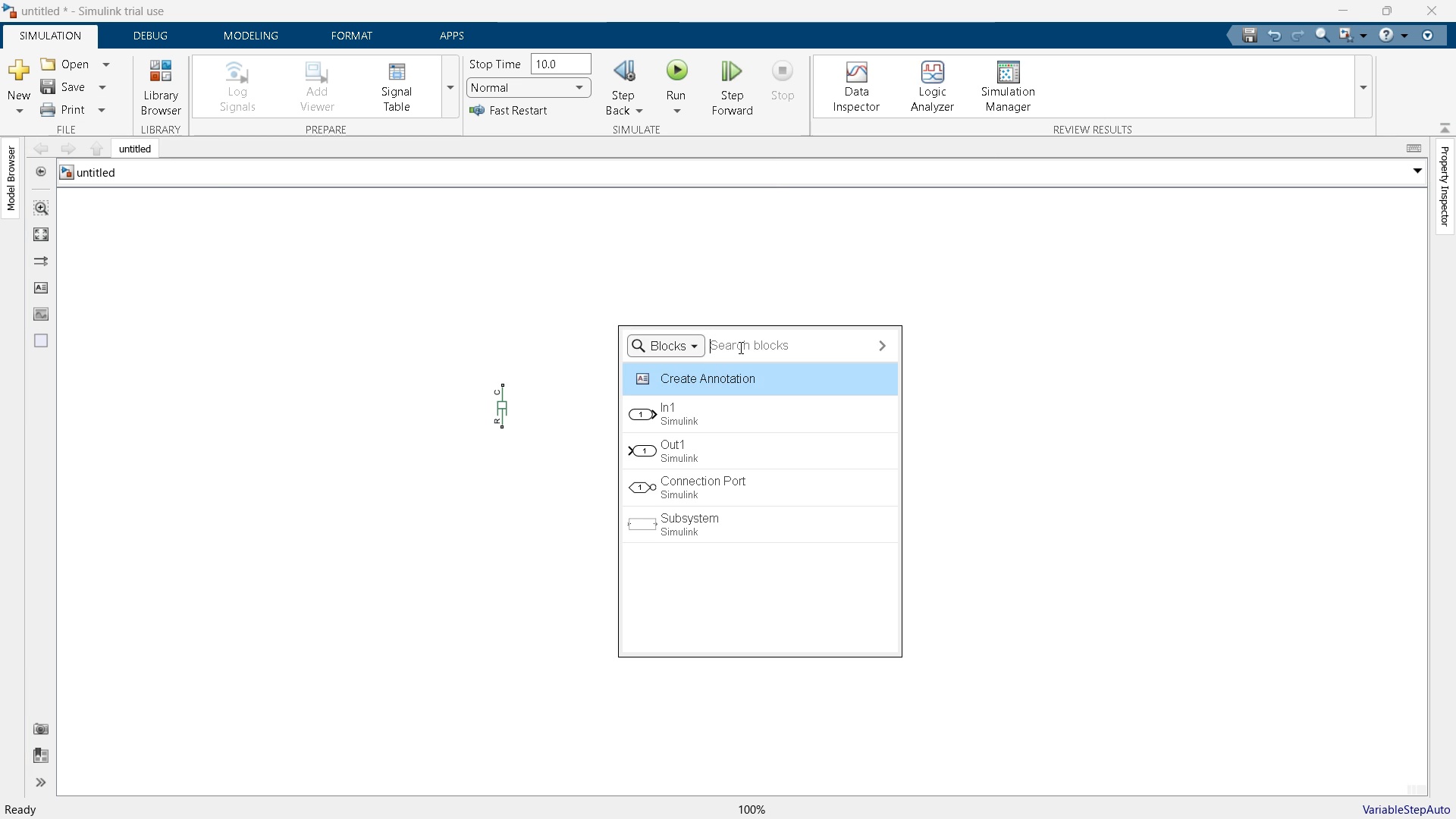 
left_click([739, 347])
 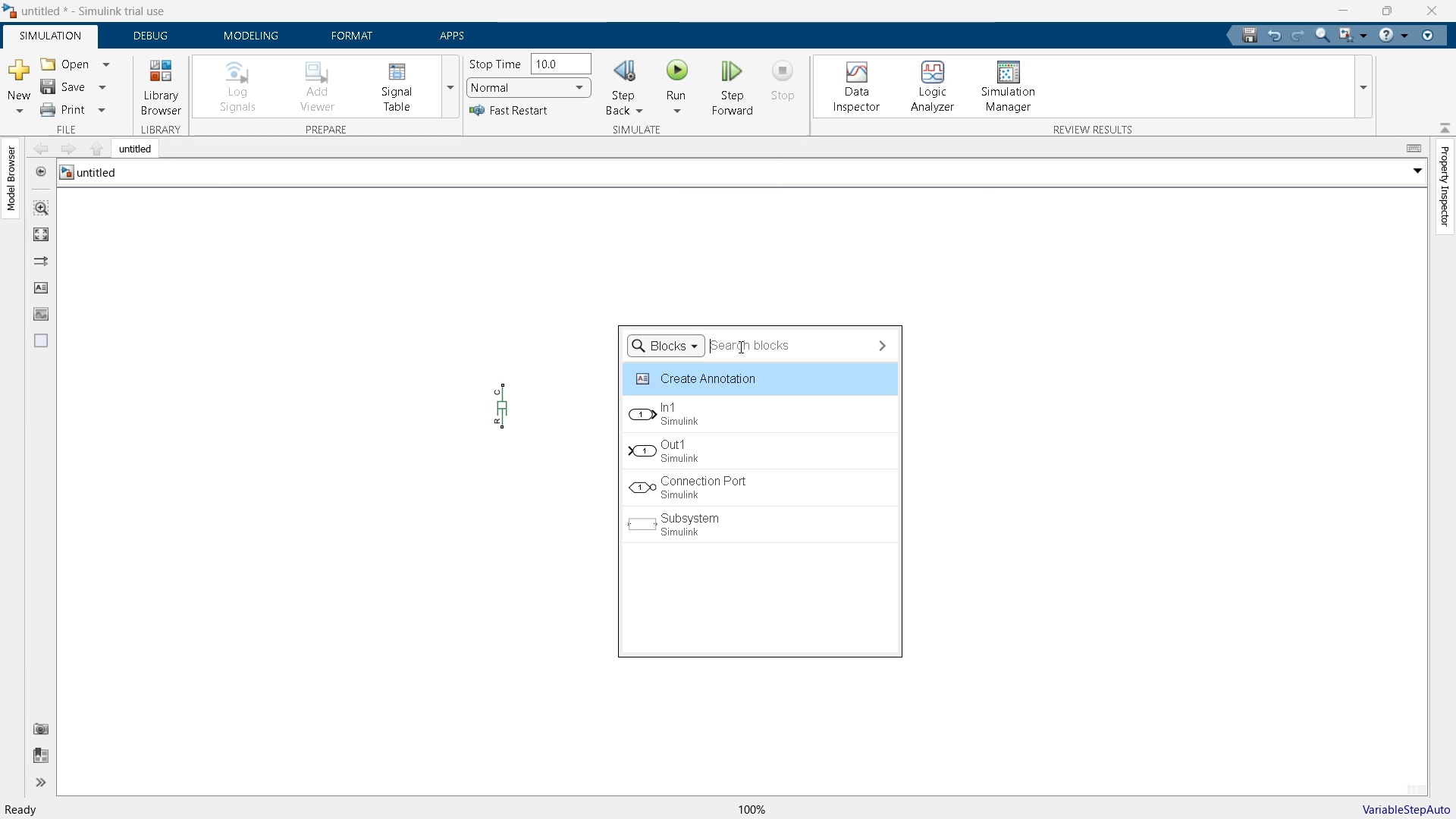 
type(spring)
 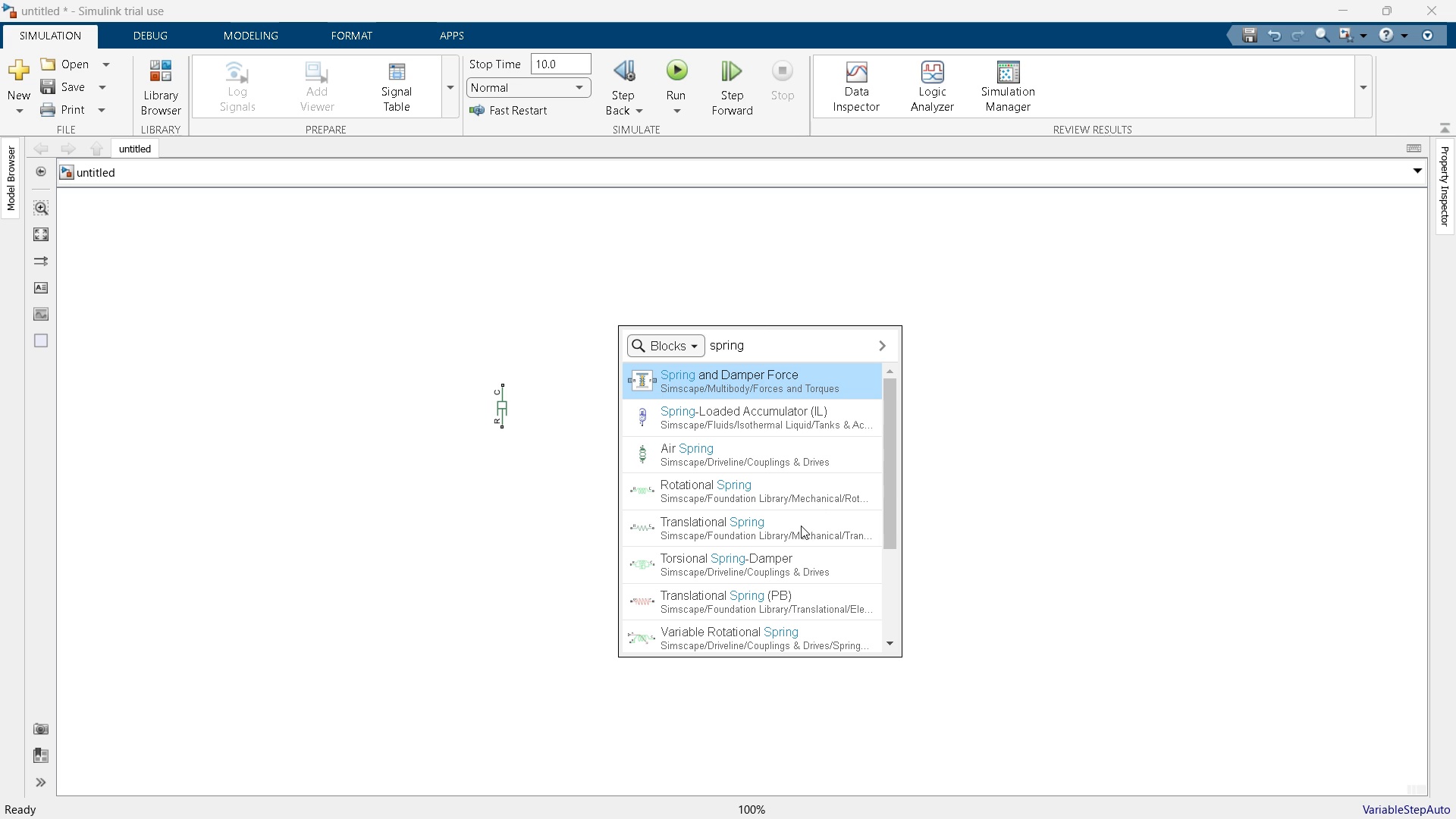 
wait(5.28)
 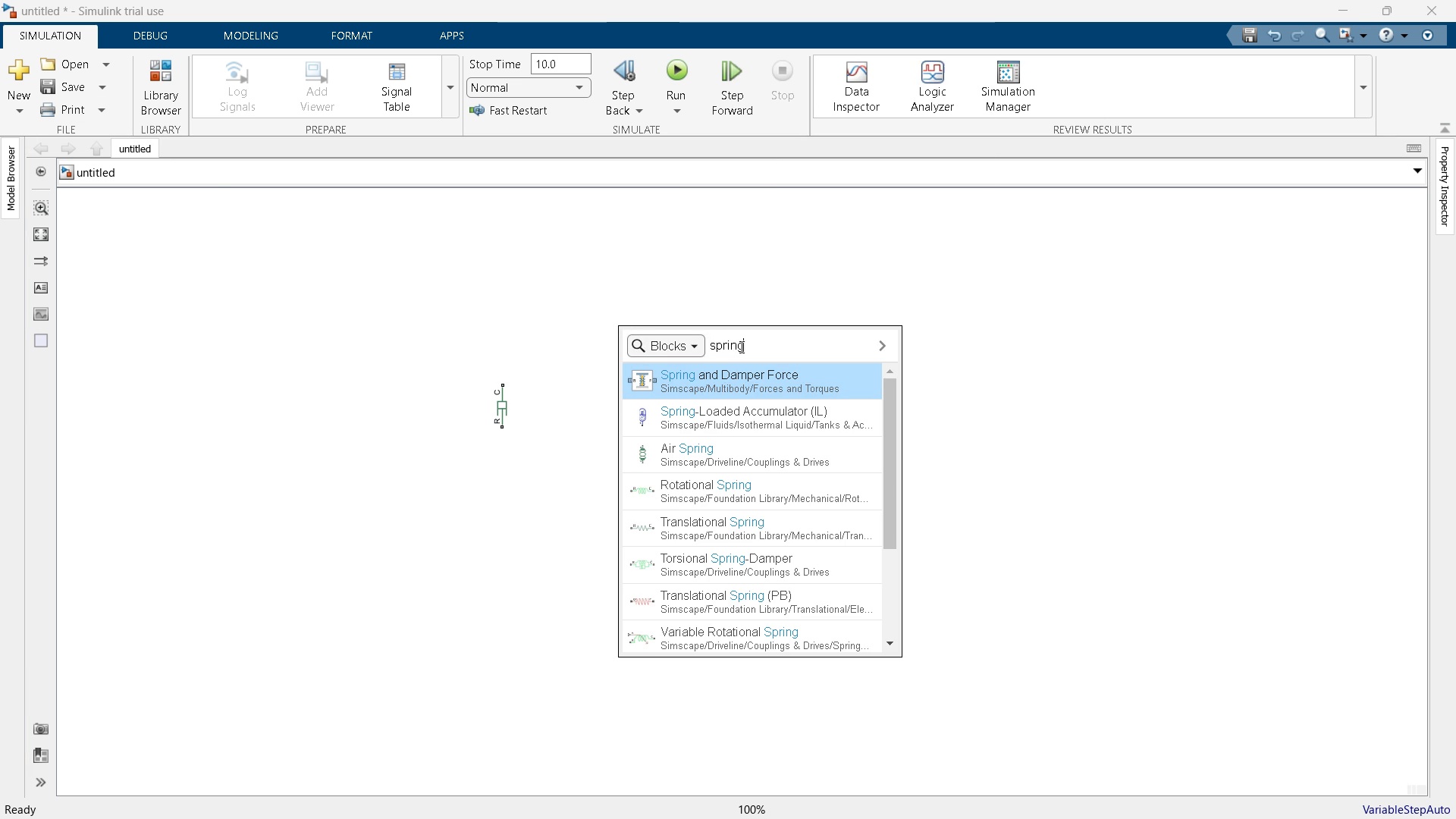 
left_click([788, 524])